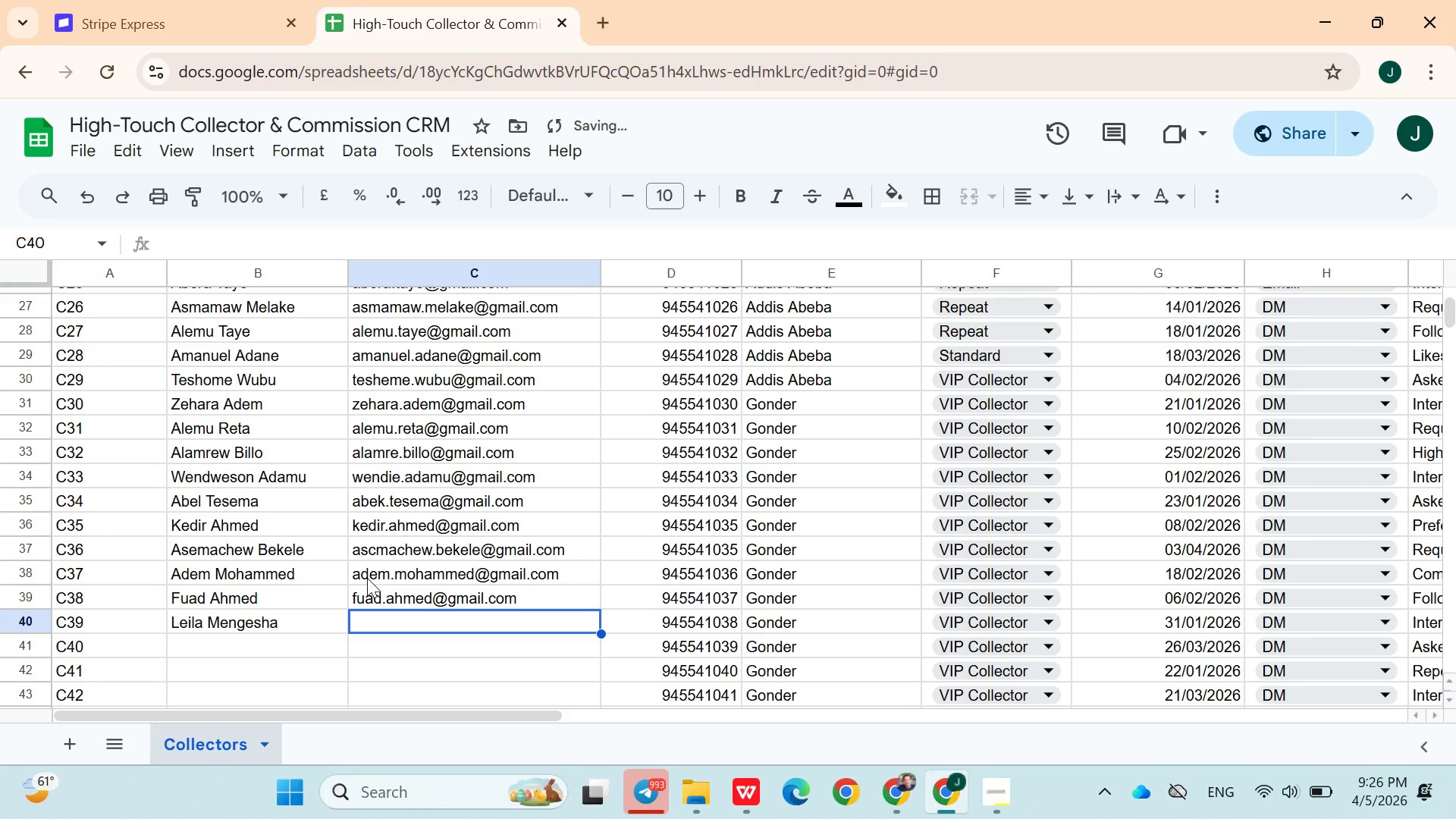 
type(<)
key(Backspace)
type(Leila.mengesha@gmail.com)
 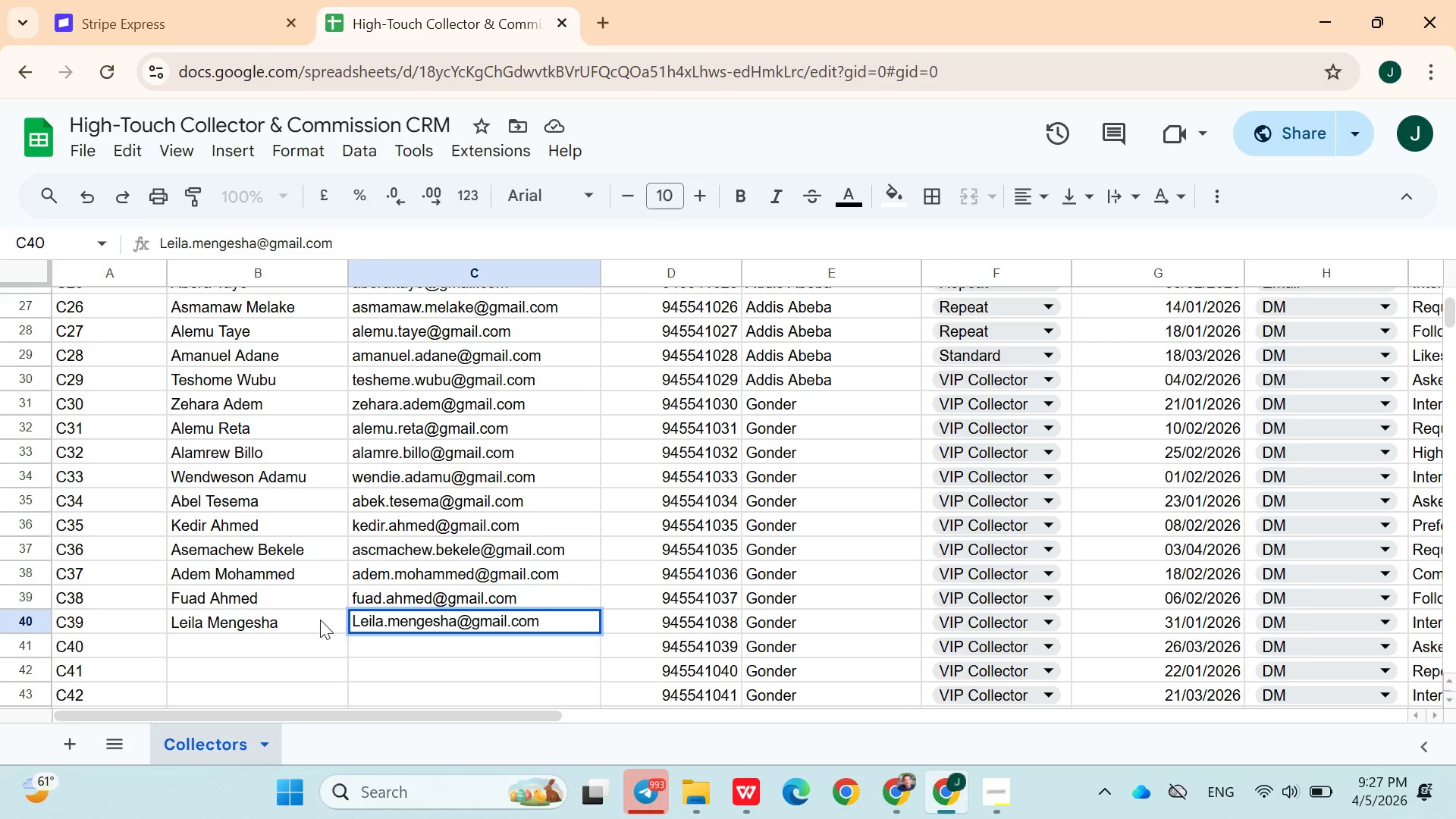 
left_click([284, 650])
 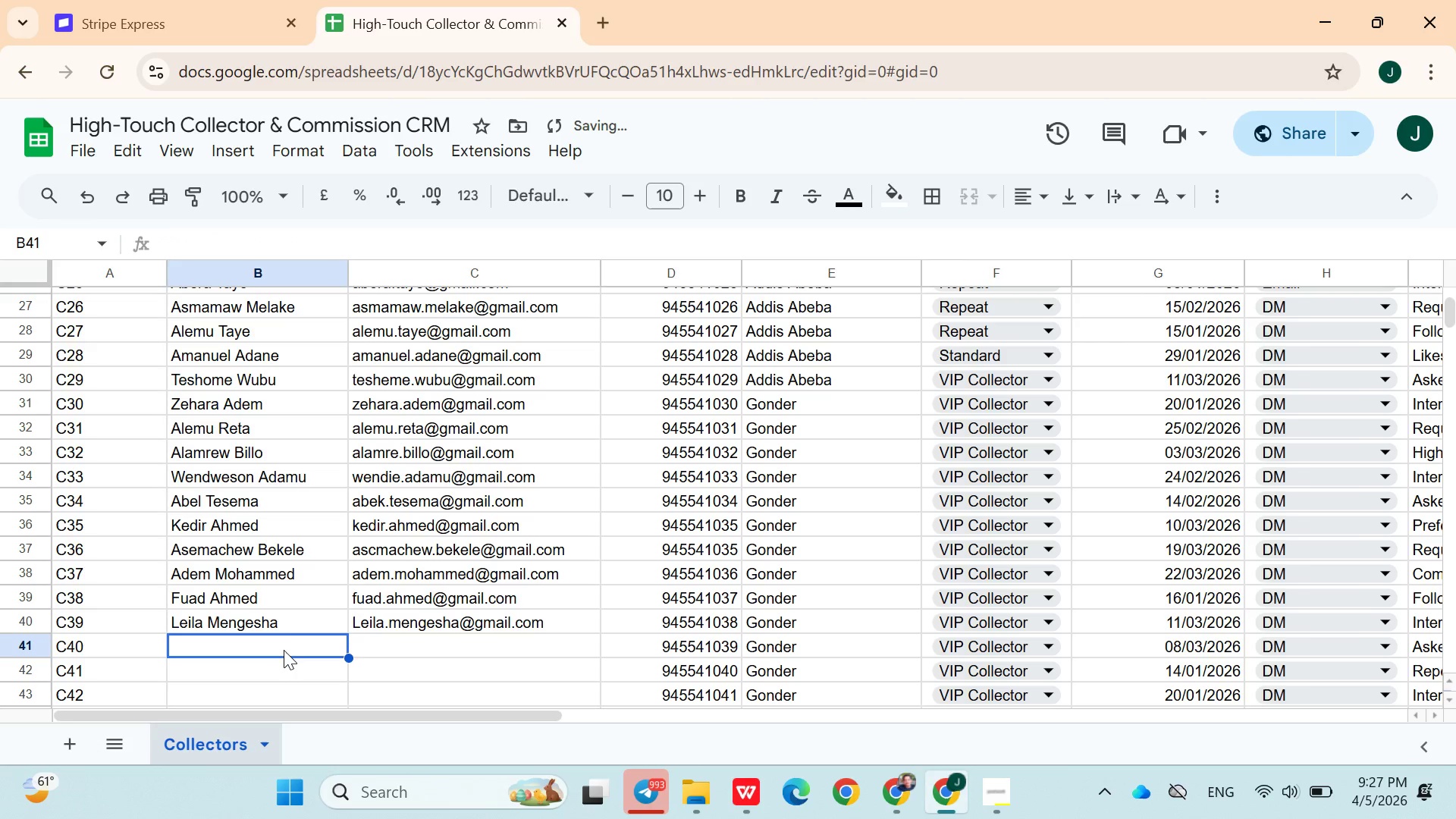 
type(a)
key(Backspace)
type(Ararsa Gobeararsa.gobe@gmail.com)
 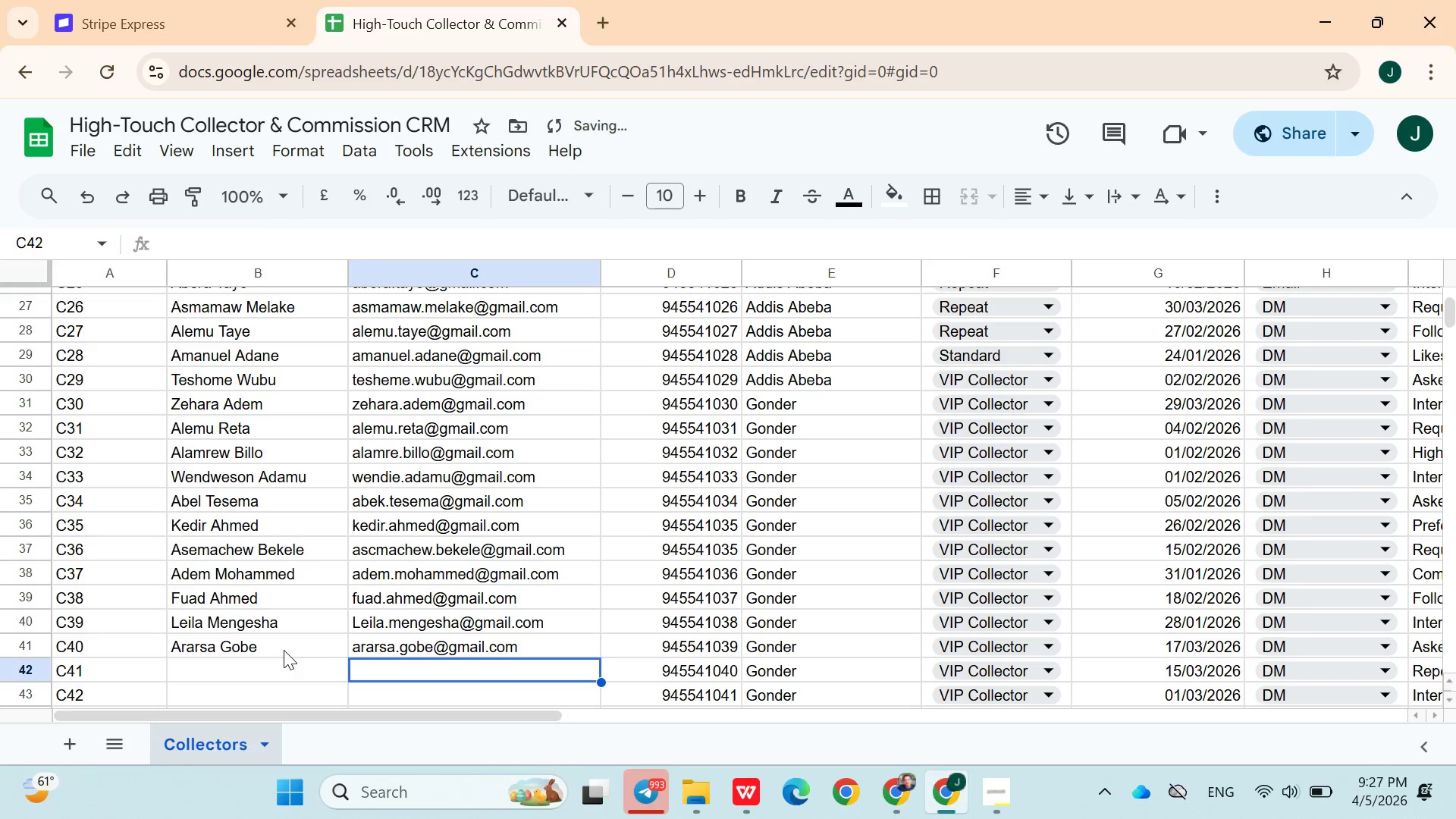 
hold_key(key=ArrowRight, duration=15.19)
 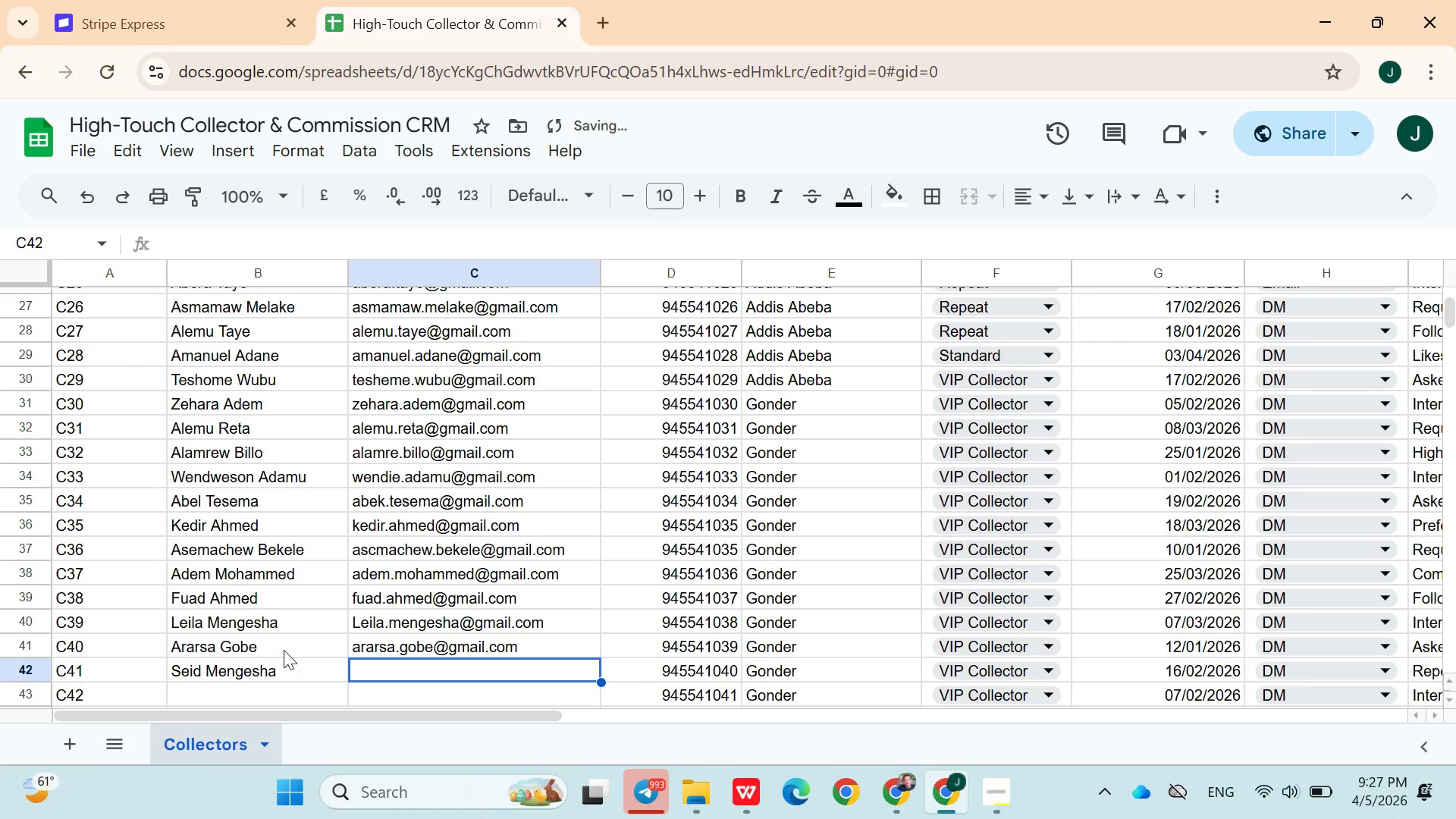 
key(ArrowDown)
 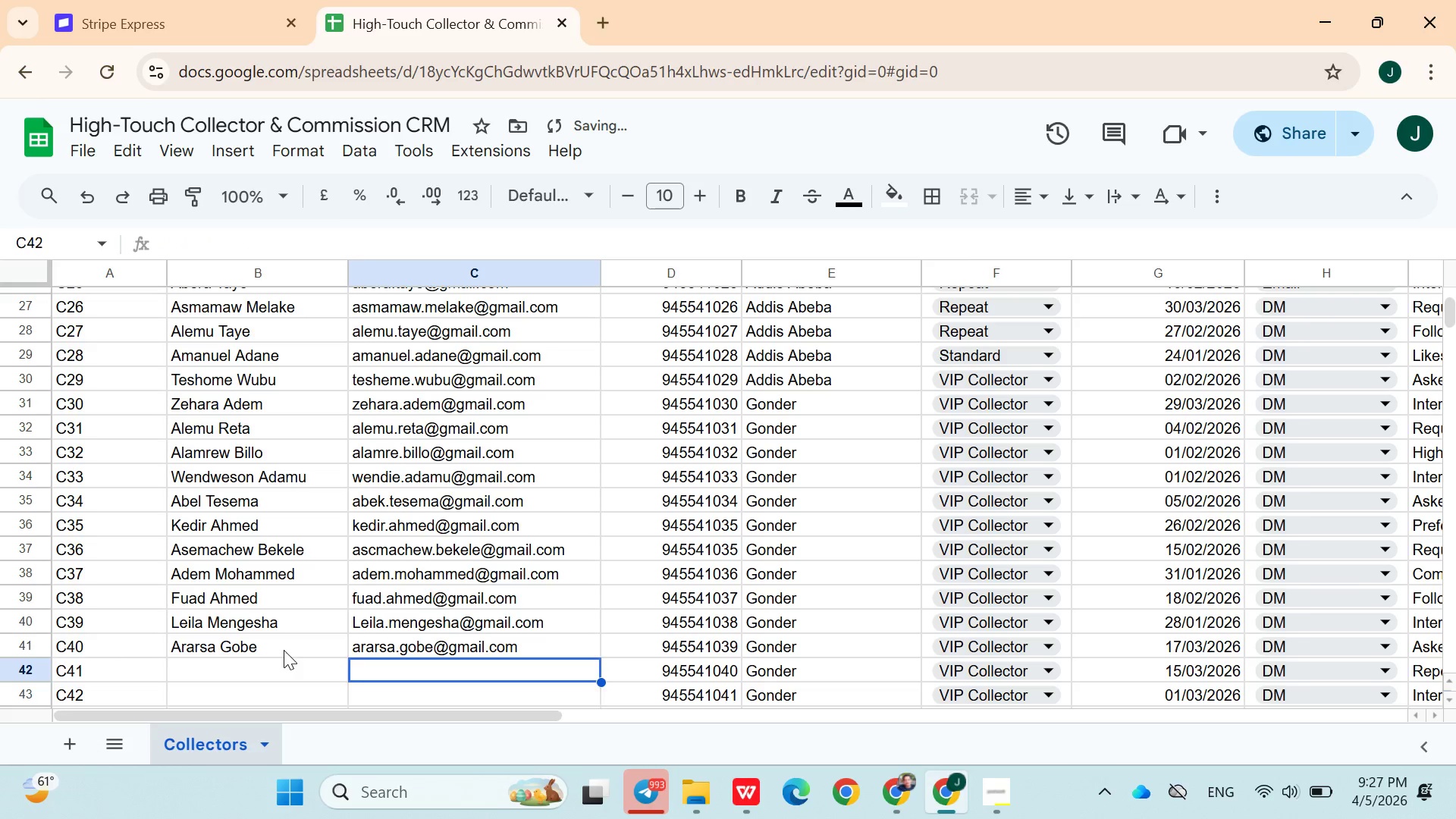 
key(ArrowDown)
 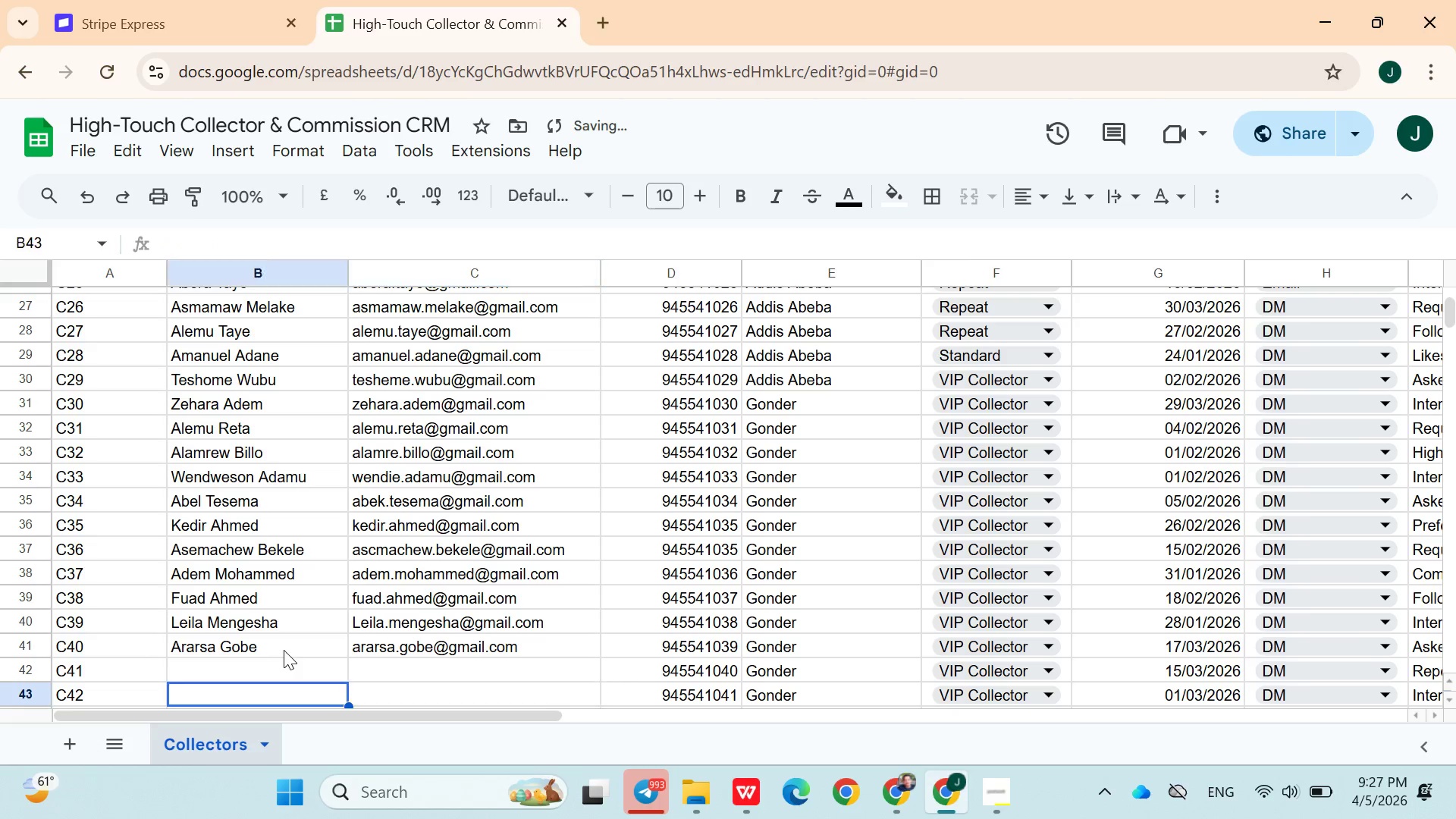 
key(ArrowLeft)
 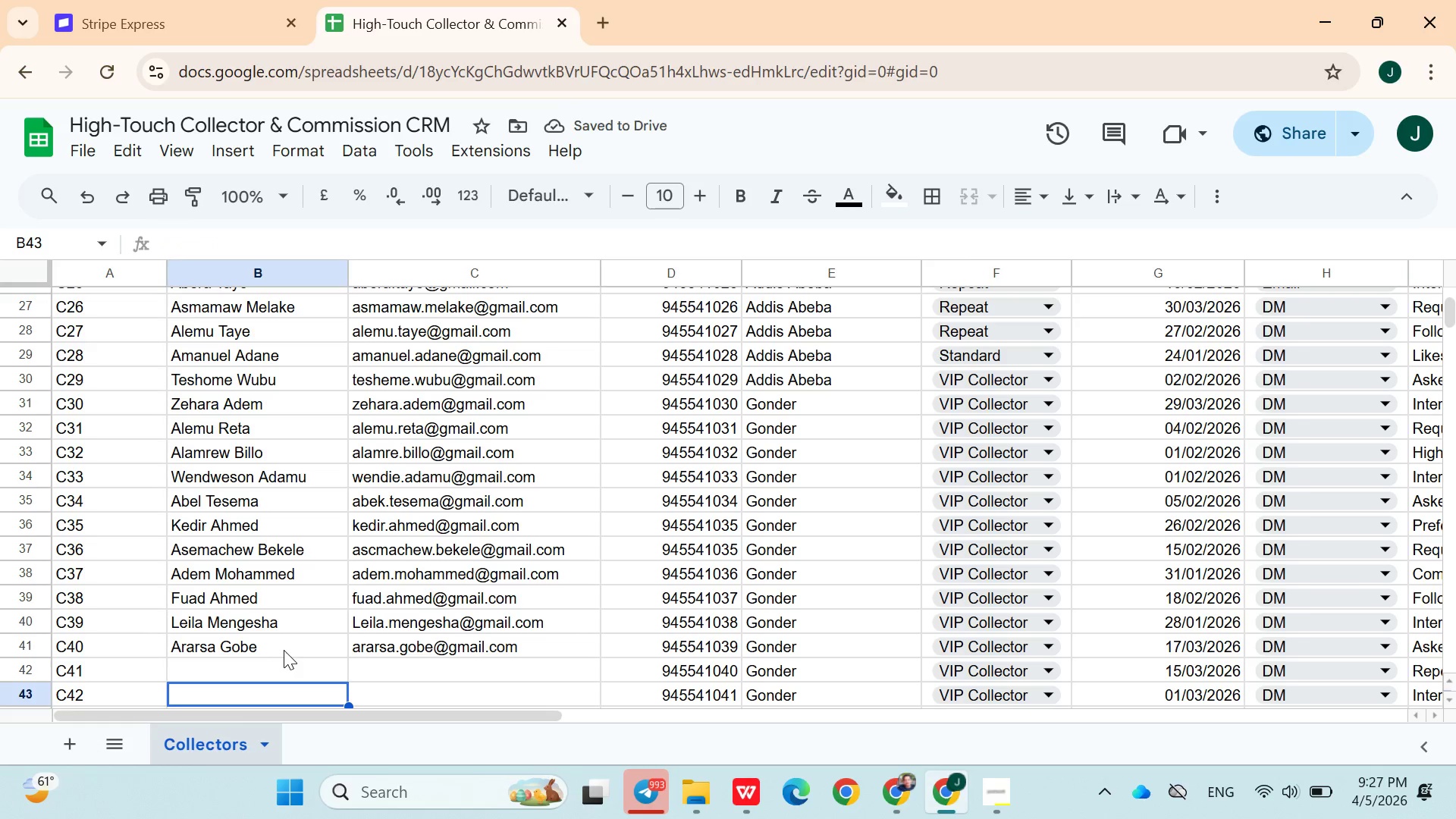 
key(ArrowUp)
 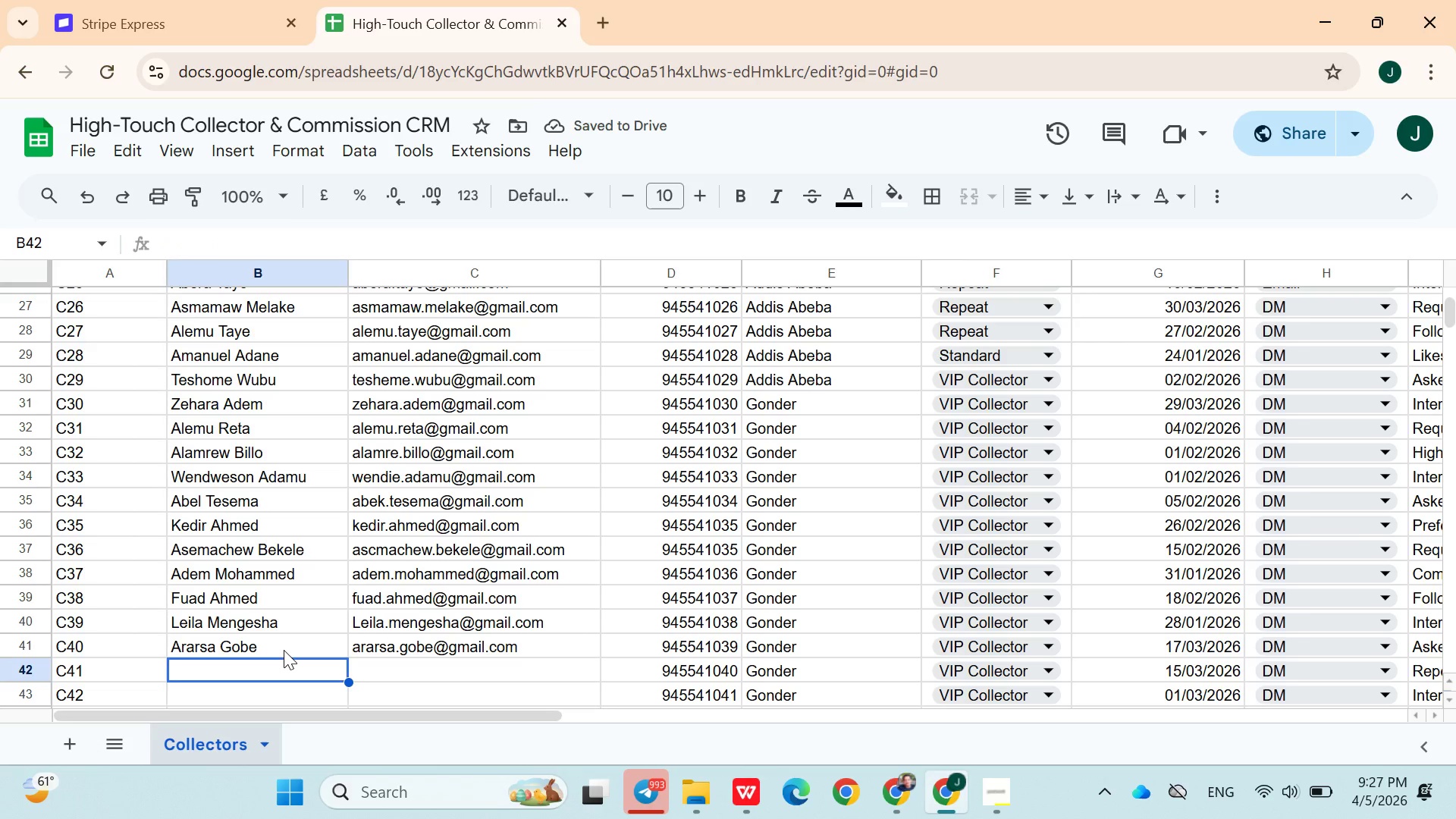 
type(Seid Mengeshaseid.mengesha@gmail.com)
 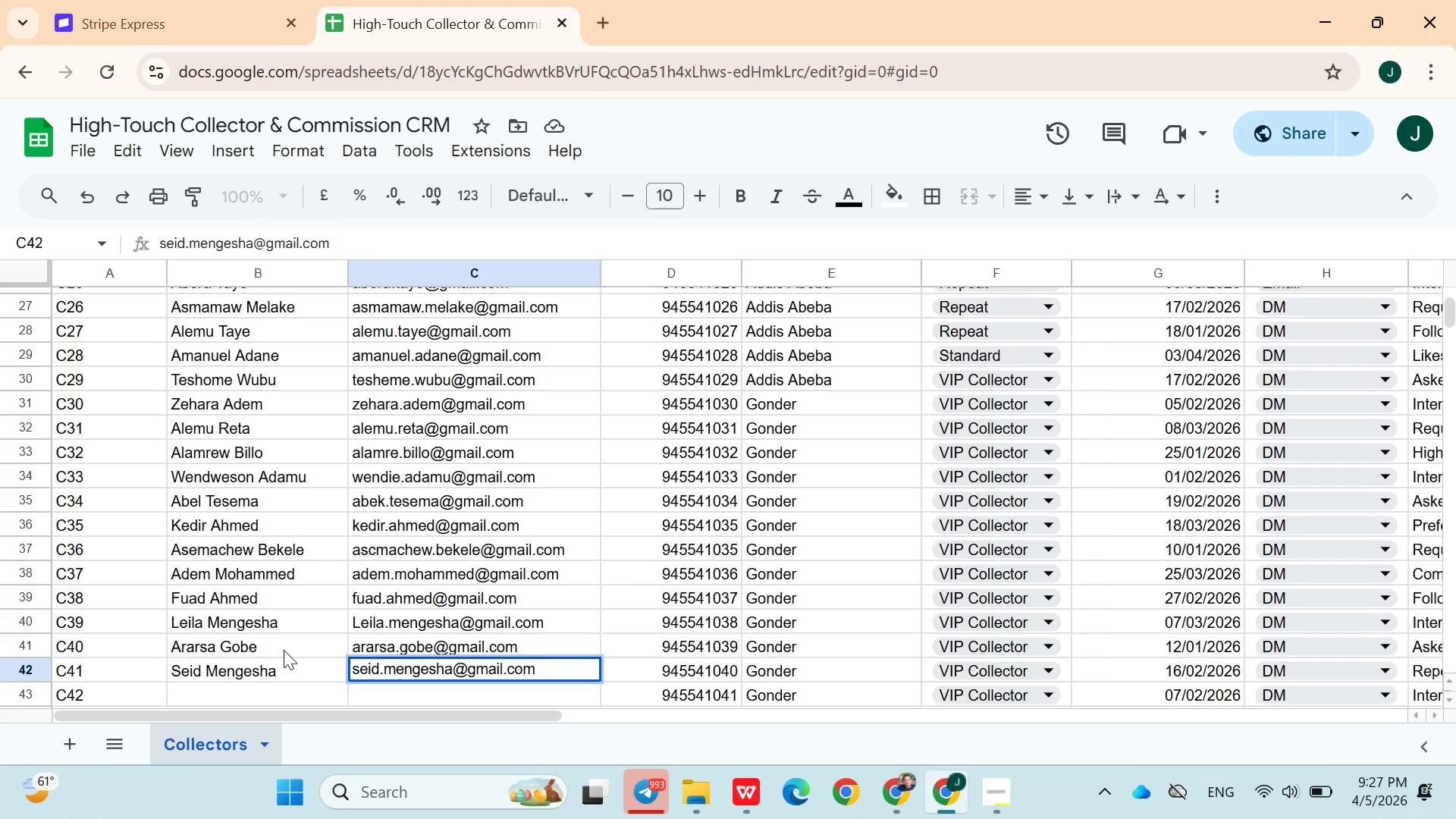 
left_click([329, 599])
 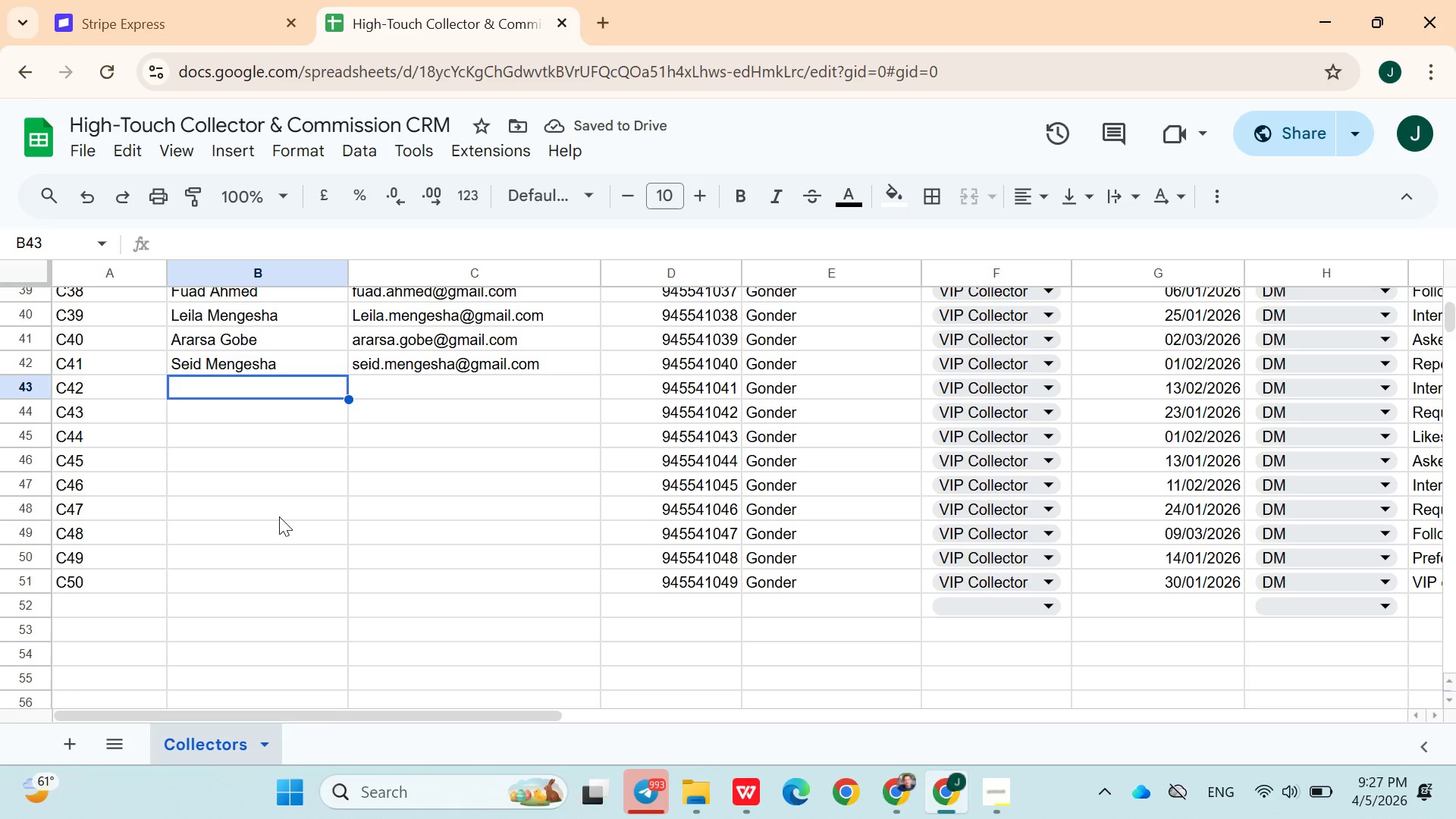 
wait(5.41)
 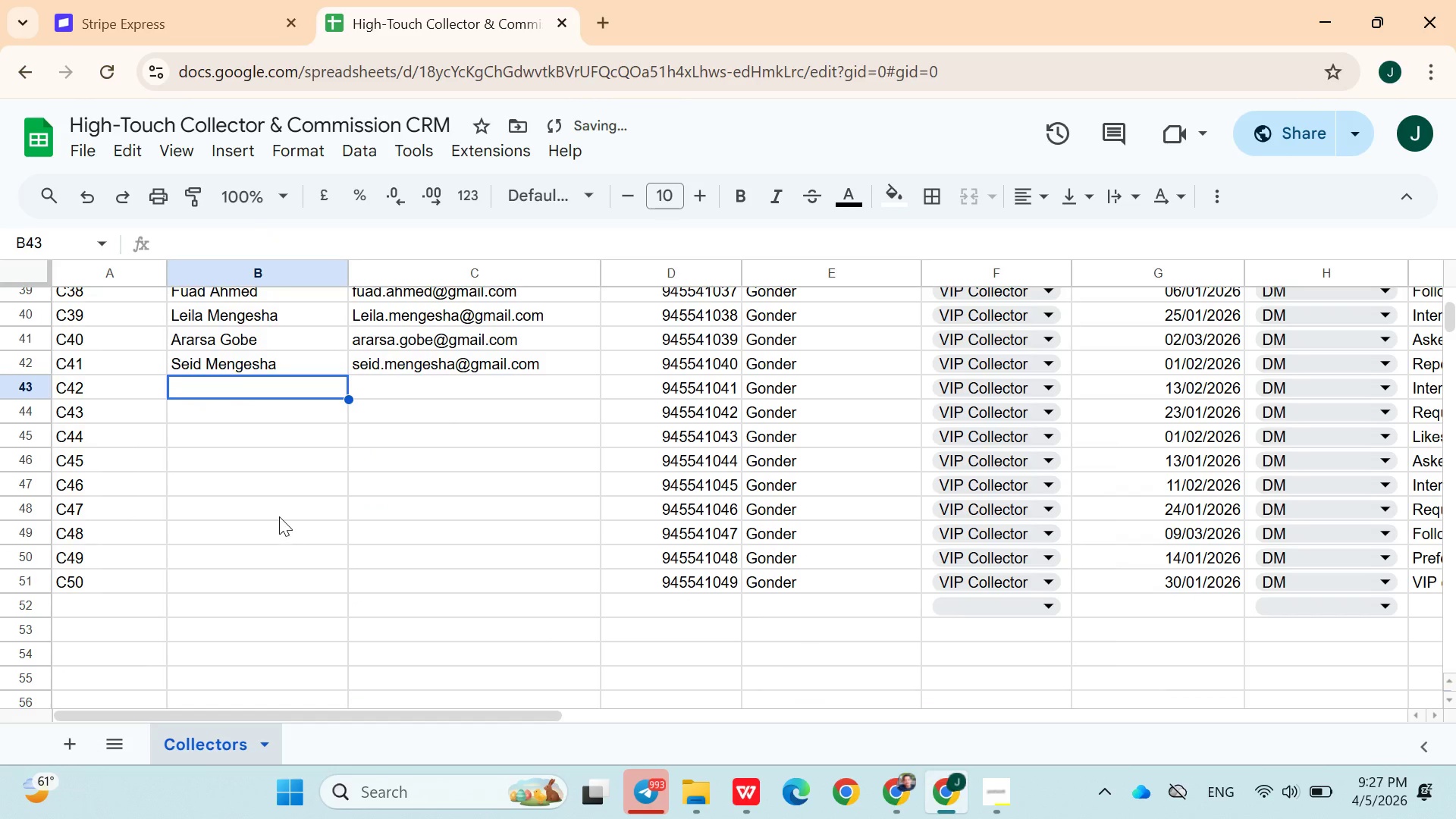 
left_click([1013, 802])